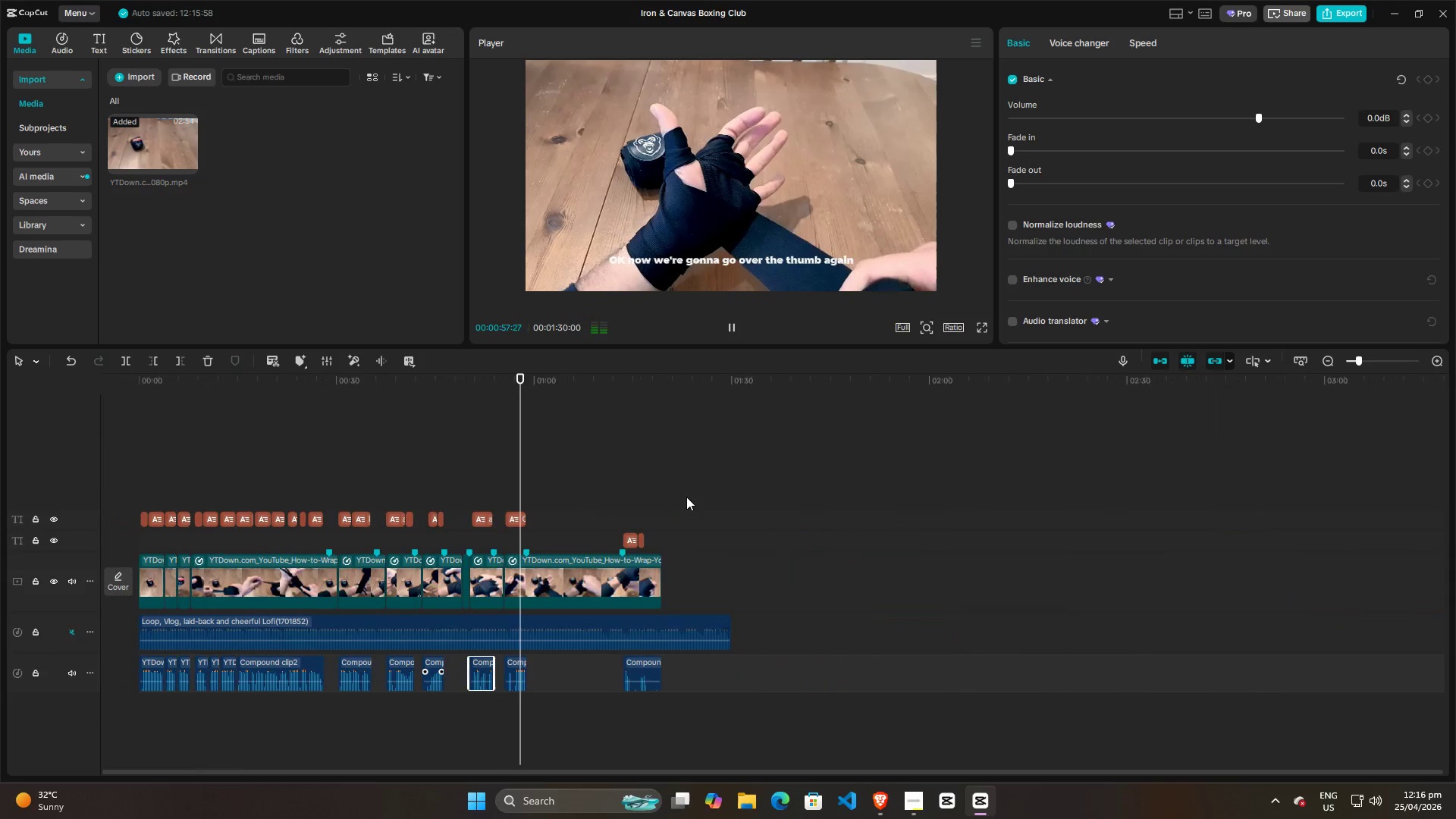 
hold_key(key=ControlLeft, duration=0.48)
 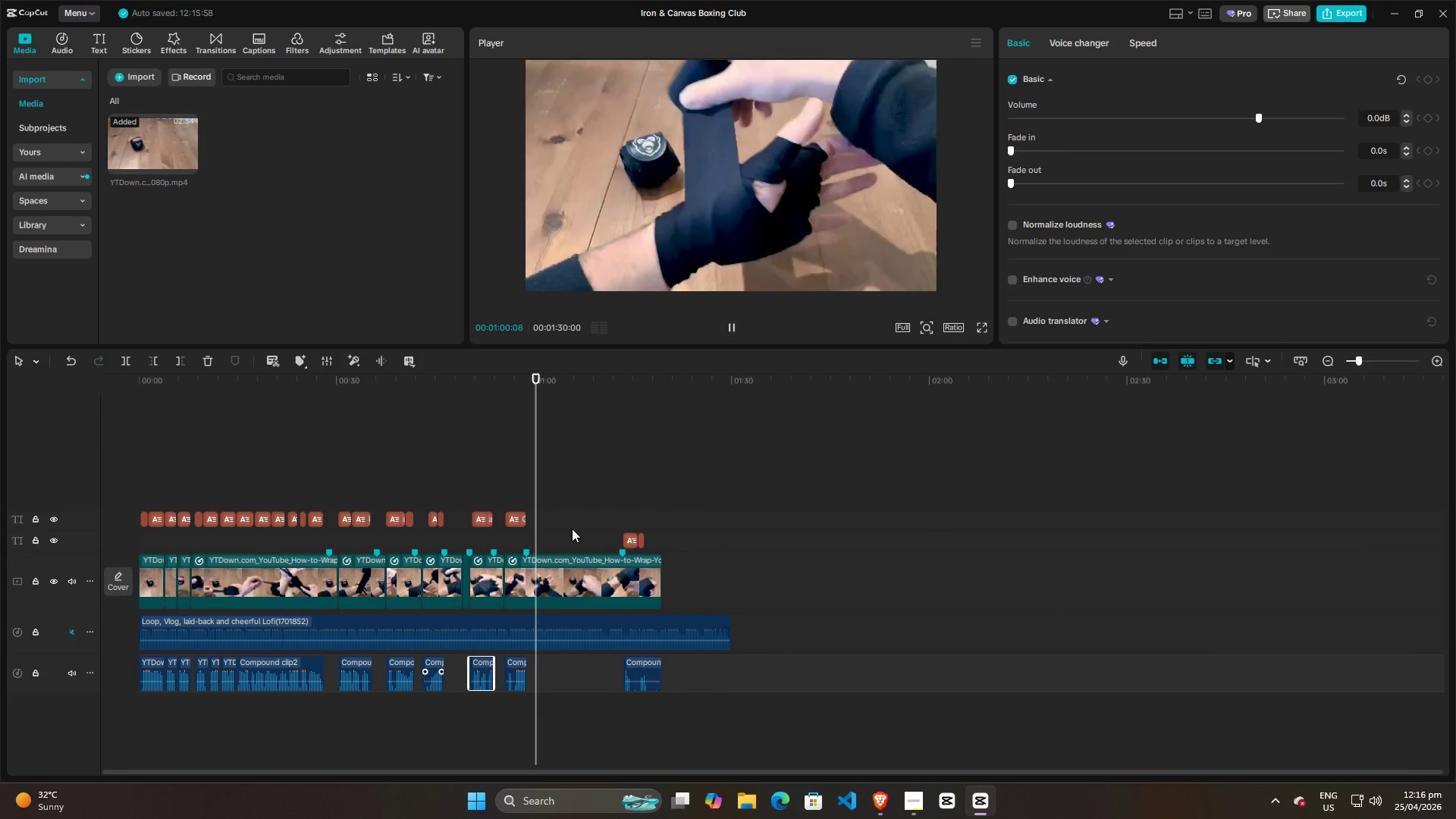 
scroll: coordinate [657, 509], scroll_direction: none, amount: 0.0
 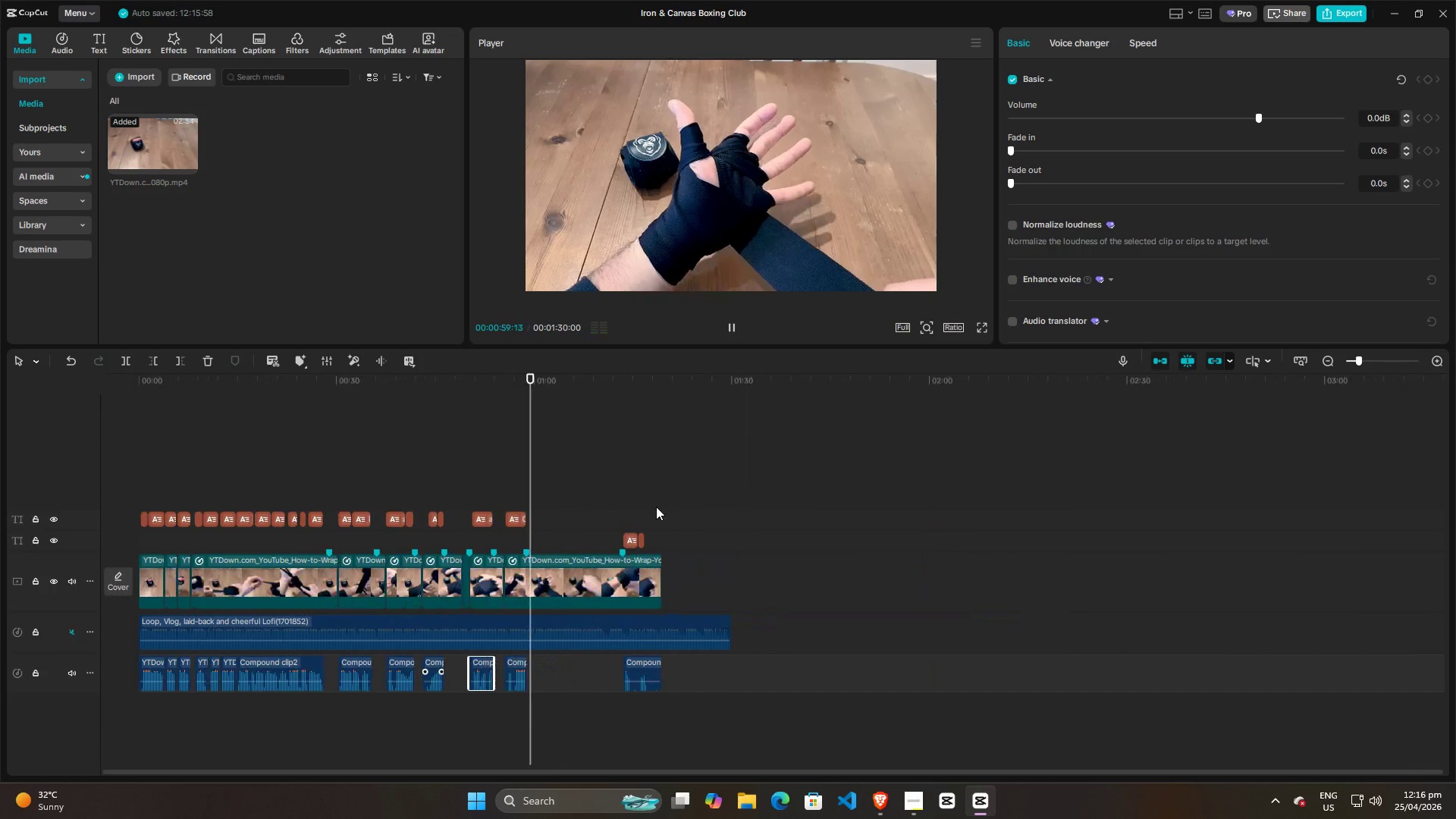 
left_click_drag(start_coordinate=[572, 529], to_coordinate=[118, 479])
 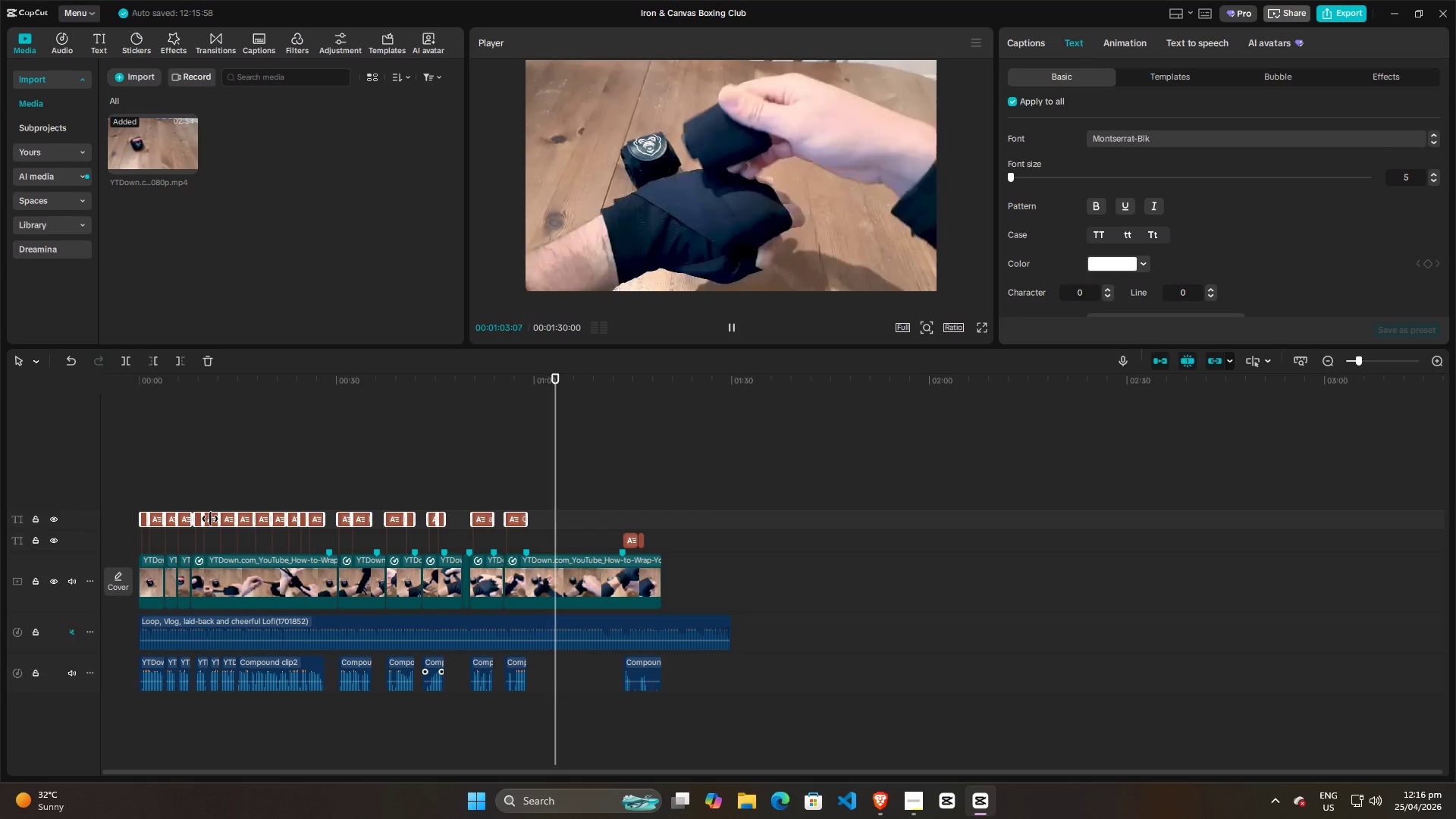 
left_click_drag(start_coordinate=[211, 519], to_coordinate=[214, 546])
 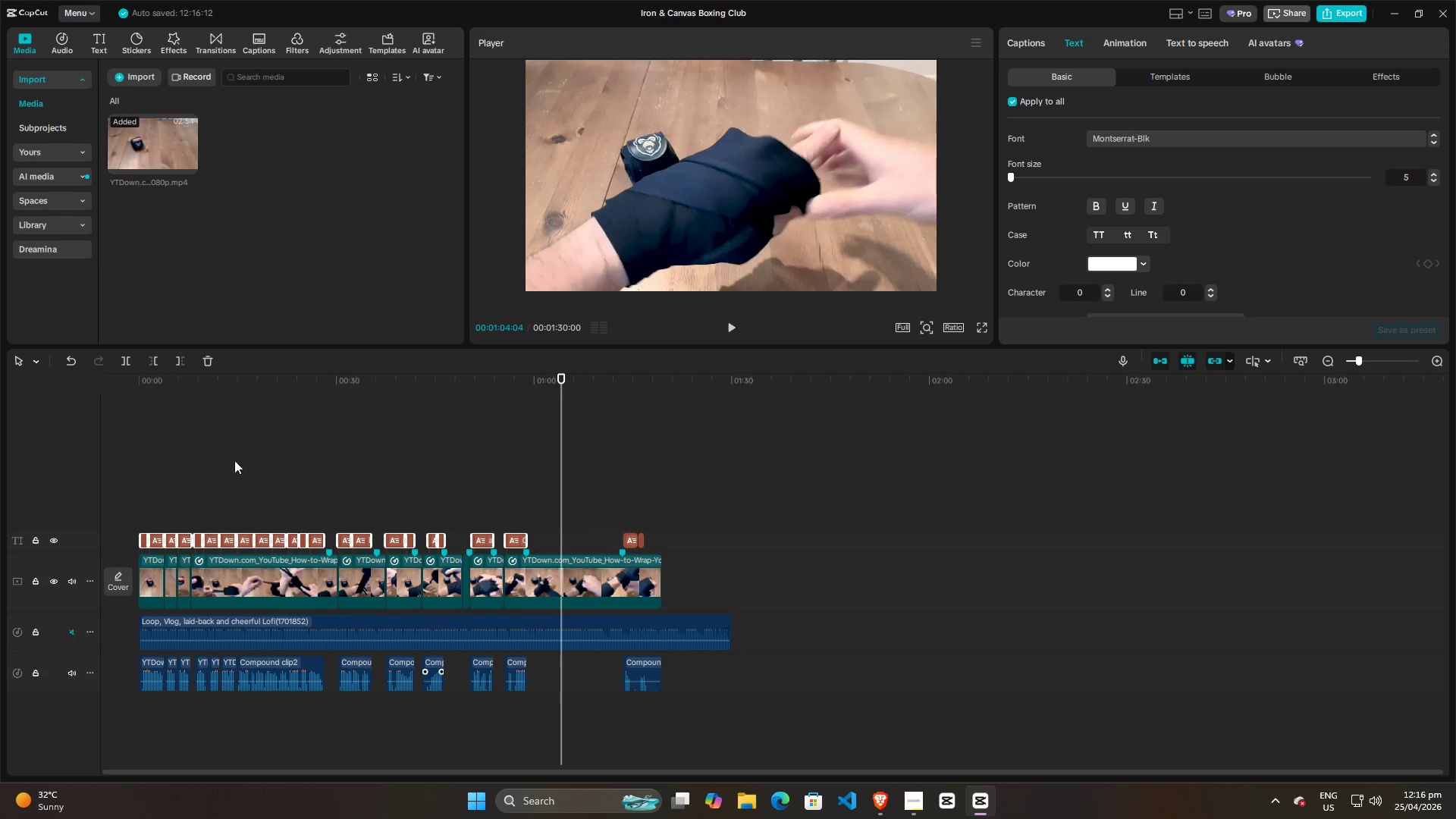 
left_click([202, 462])
 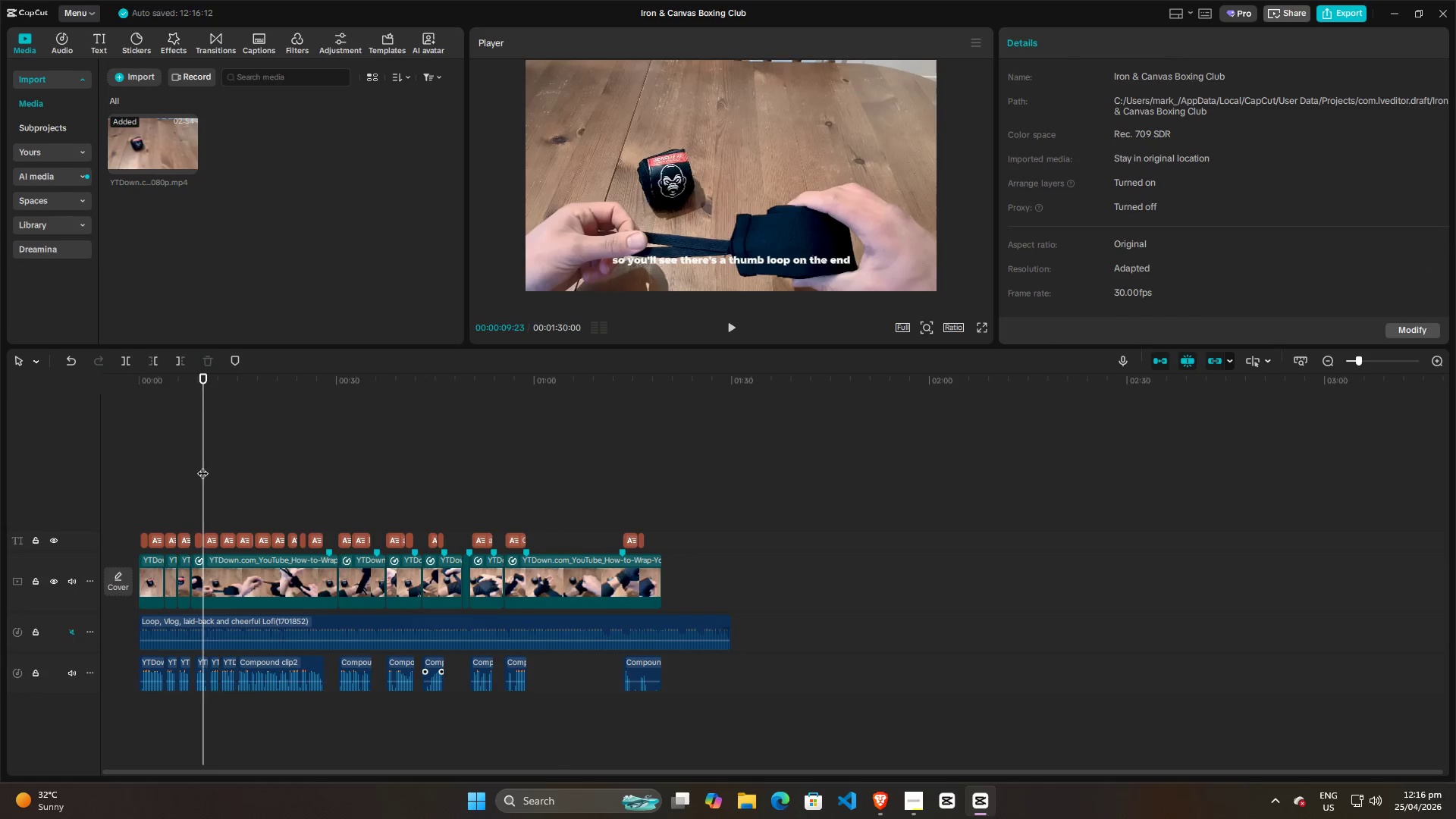 
left_click_drag(start_coordinate=[202, 466], to_coordinate=[43, 475])
 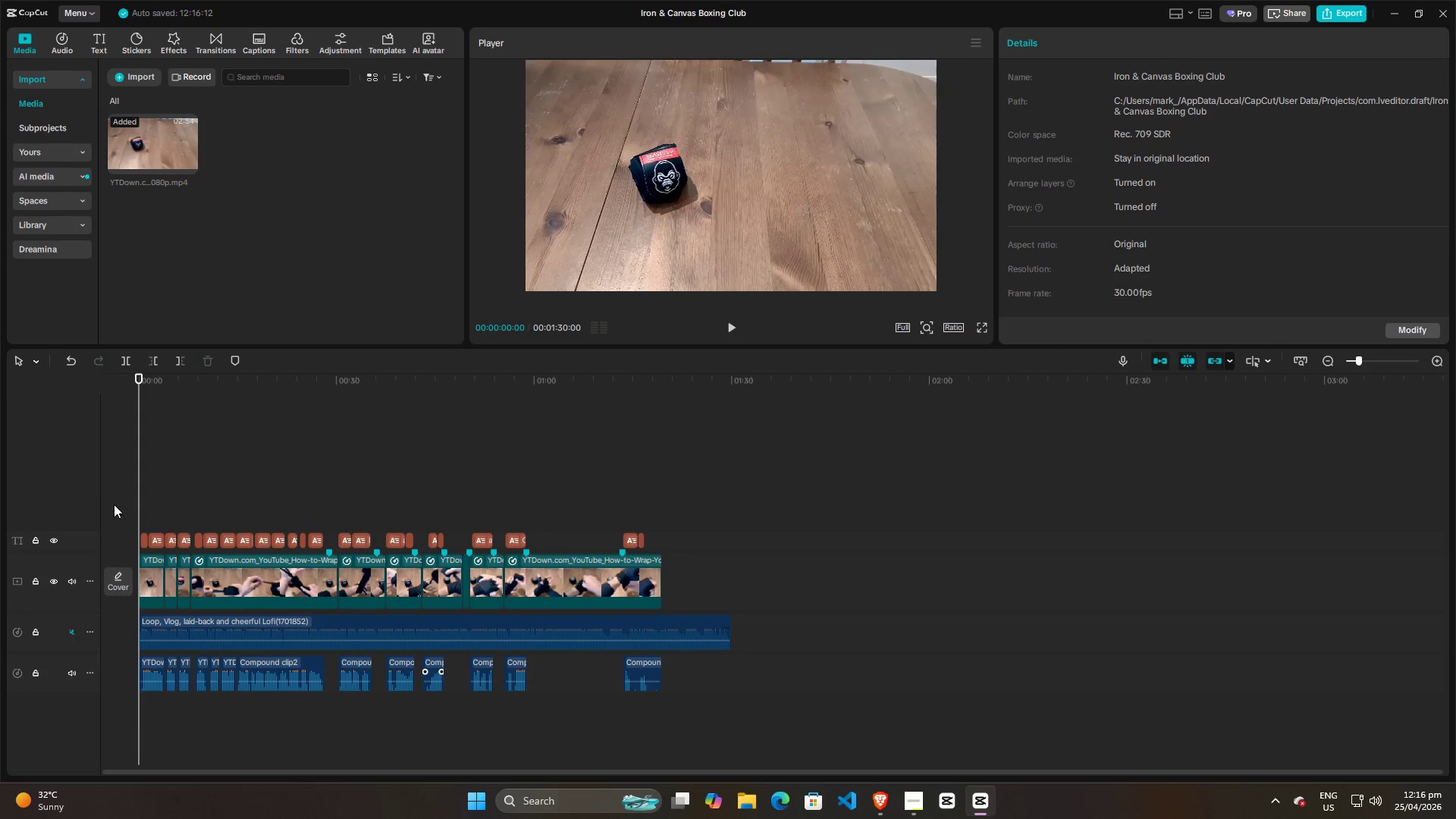 
key(Space)
 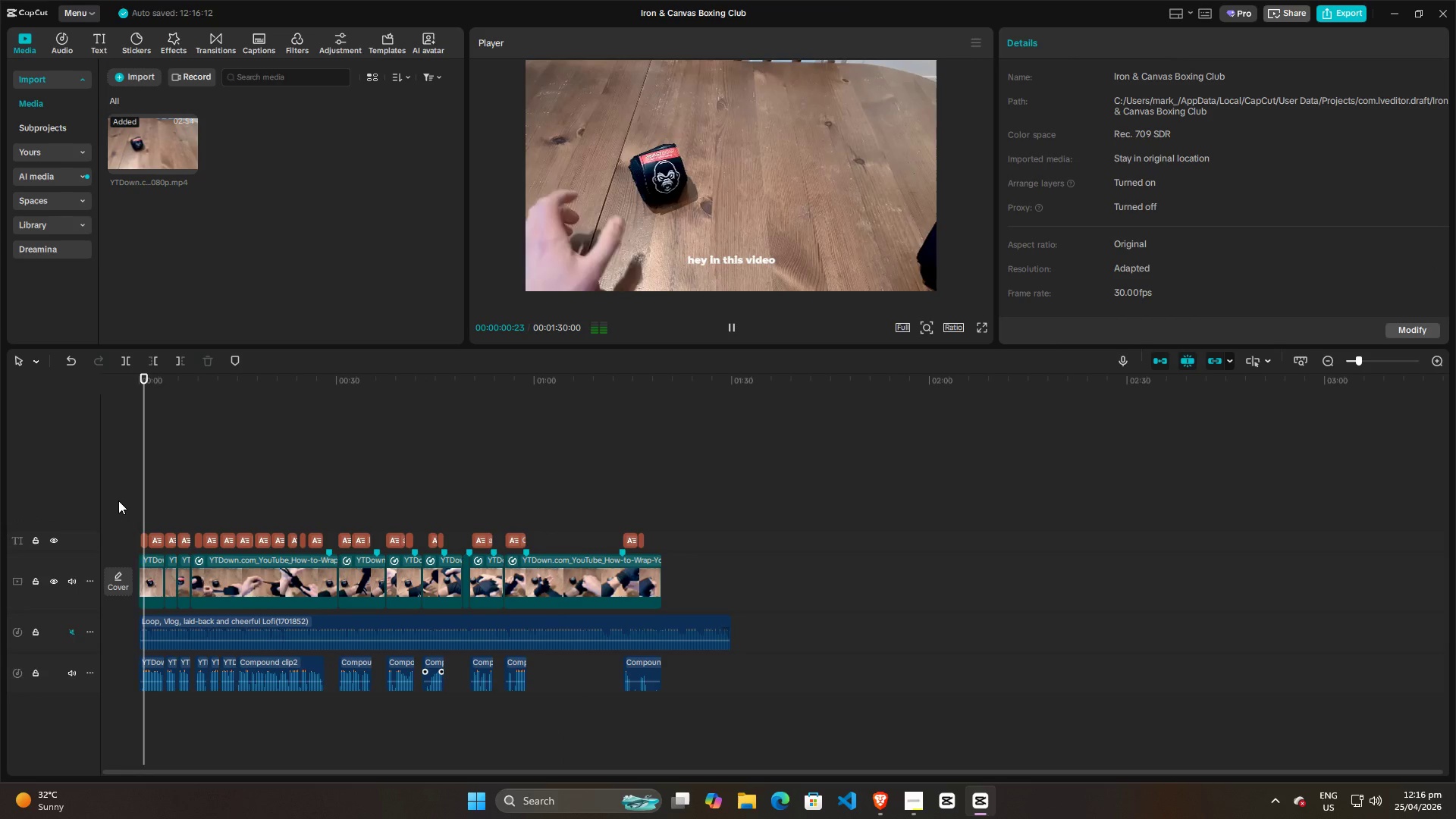 
key(Space)
 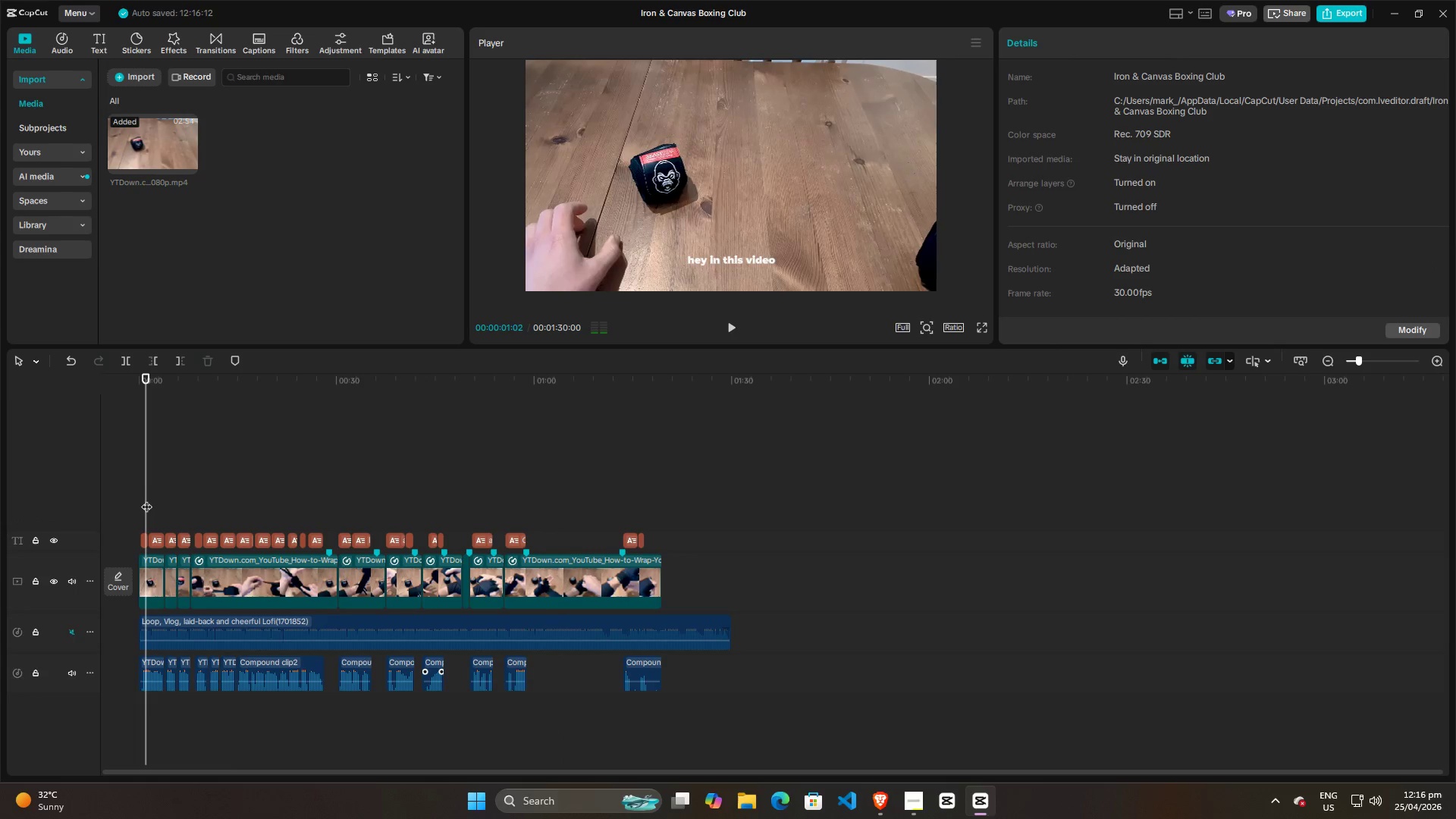 
hold_key(key=ControlLeft, duration=1.45)
scroll: coordinate [155, 504], scroll_direction: up, amount: 20.0
 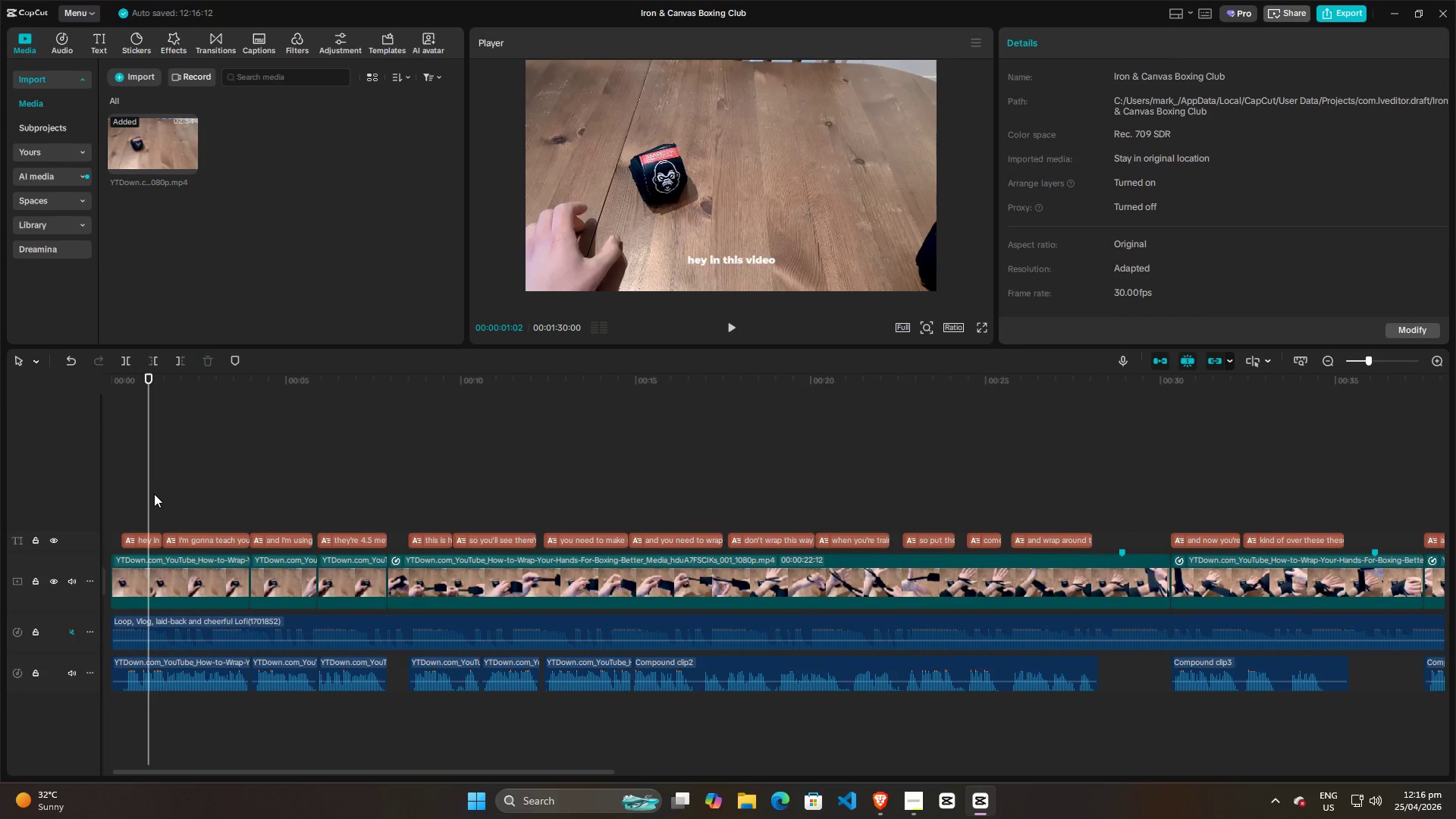 
left_click_drag(start_coordinate=[149, 489], to_coordinate=[0, 494])
 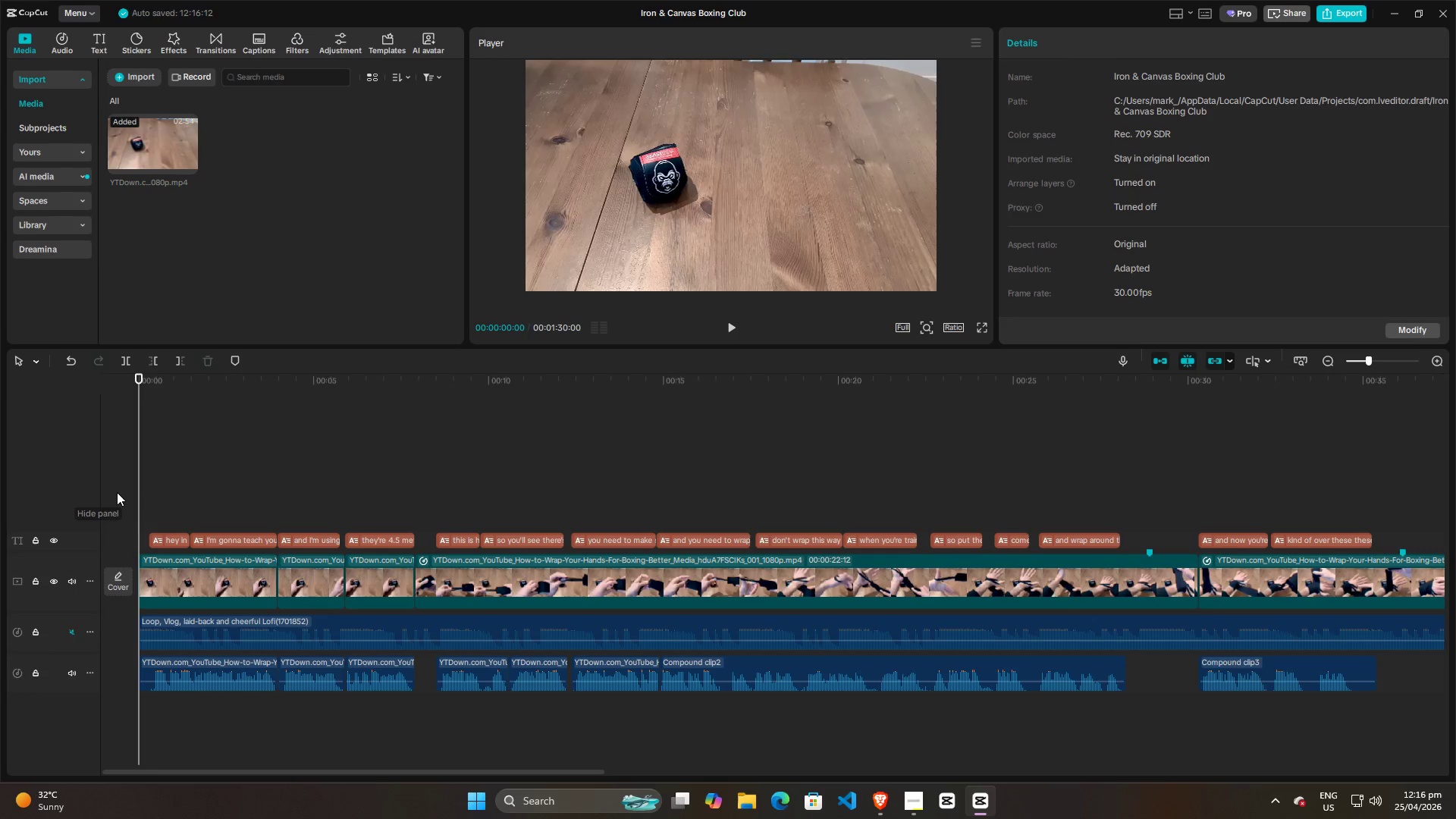 
key(Space)
 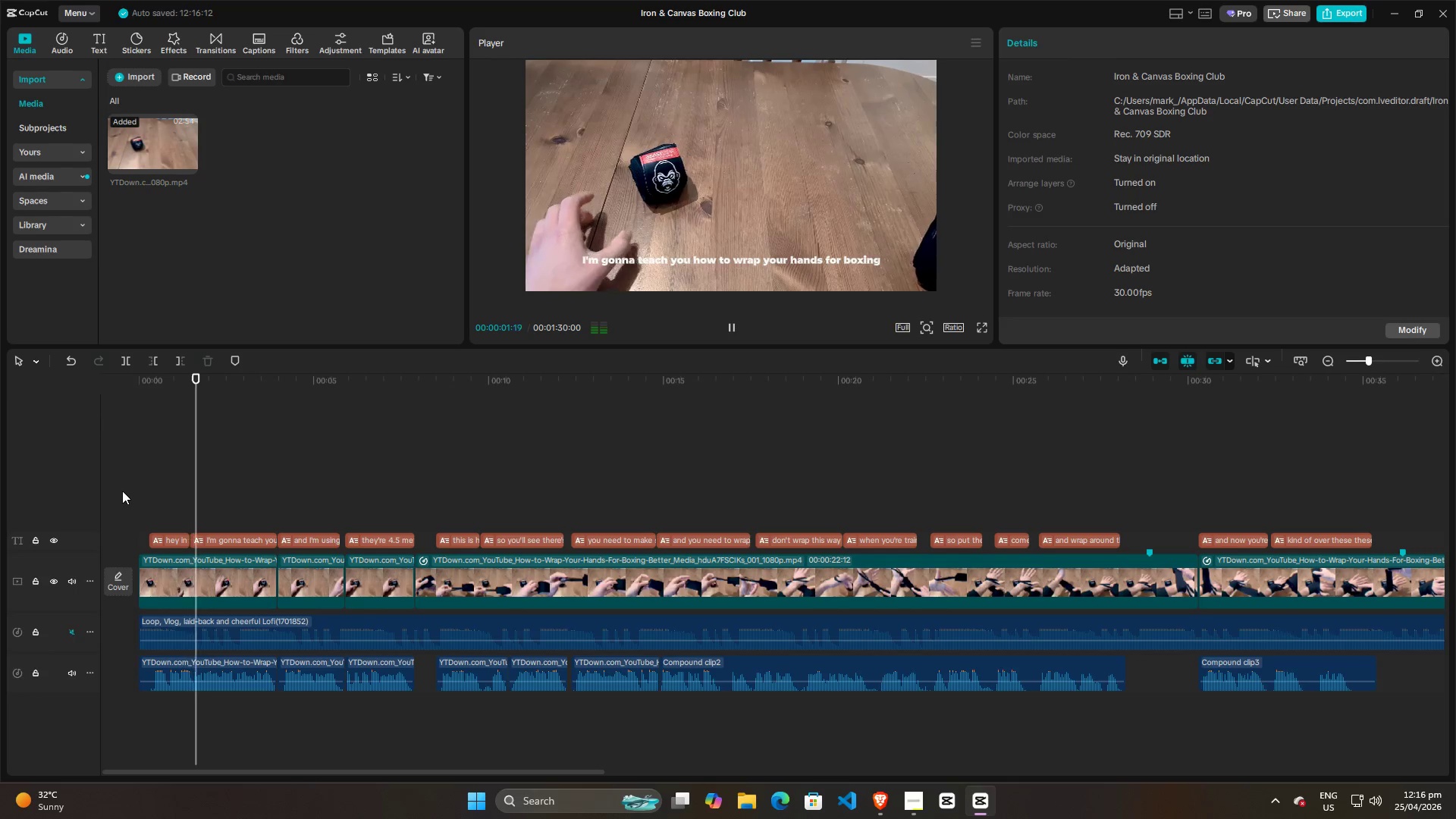 
key(Space)
 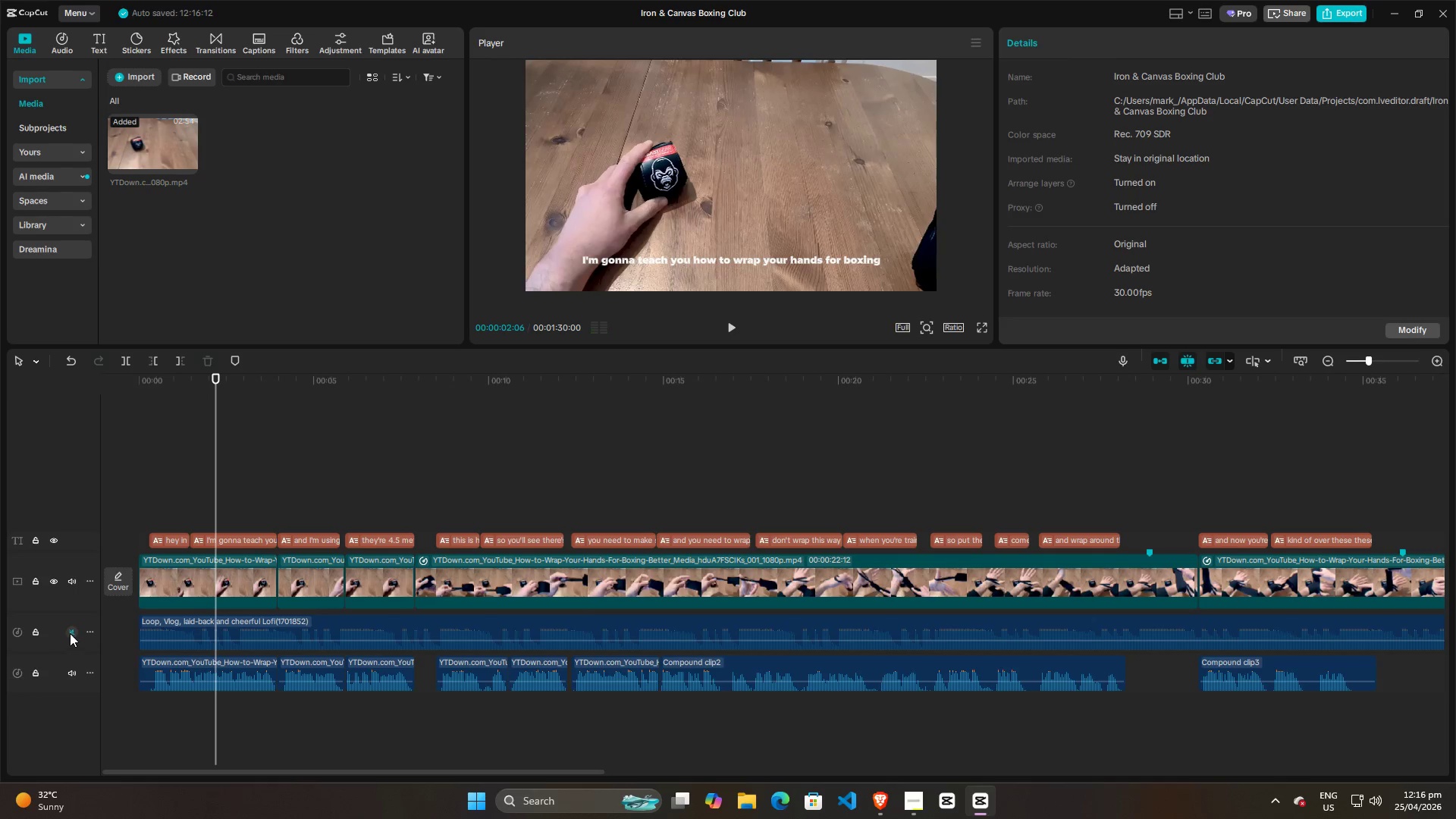 
left_click([70, 632])
 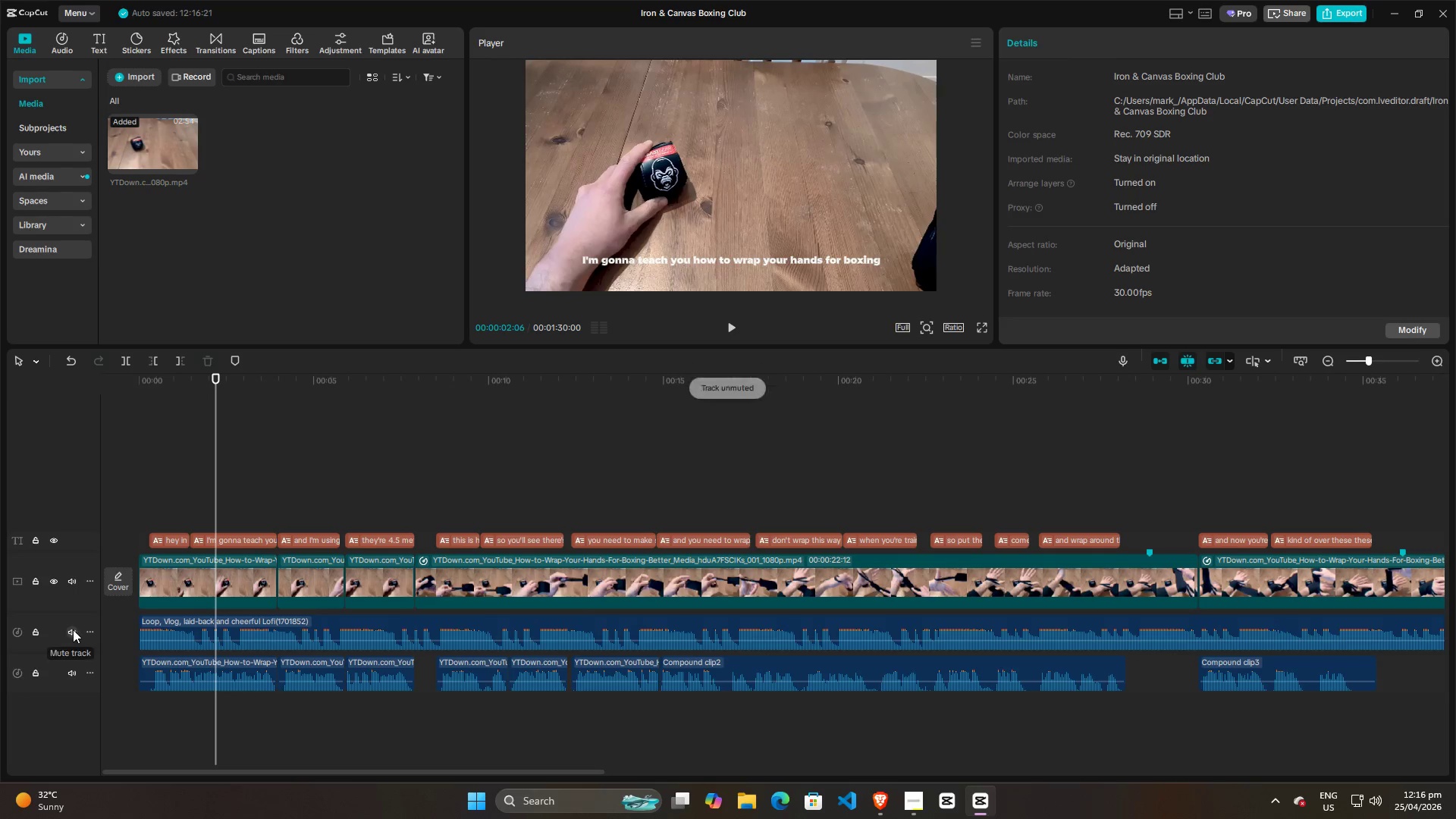 
key(Space)
 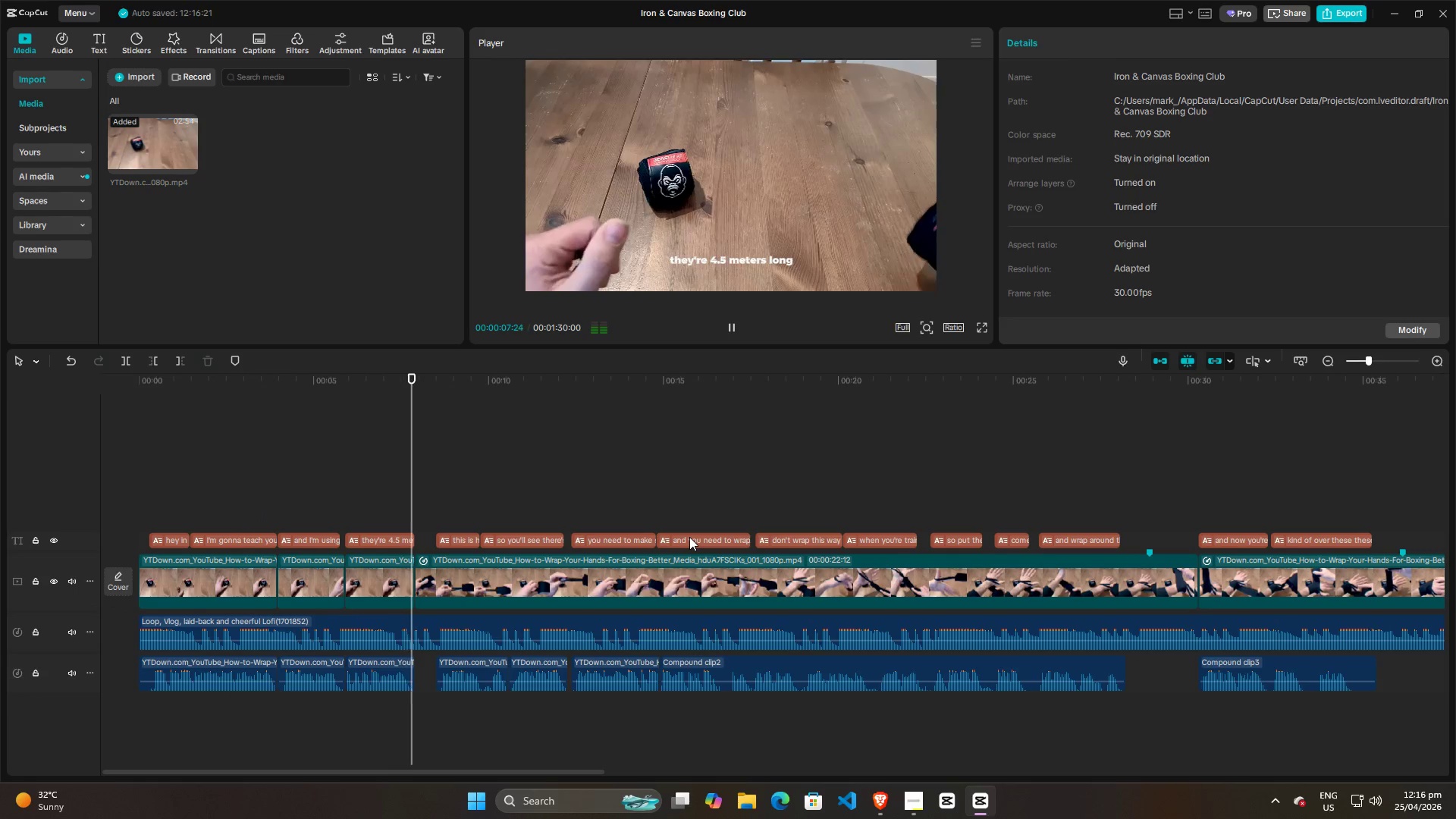 
wait(7.53)
 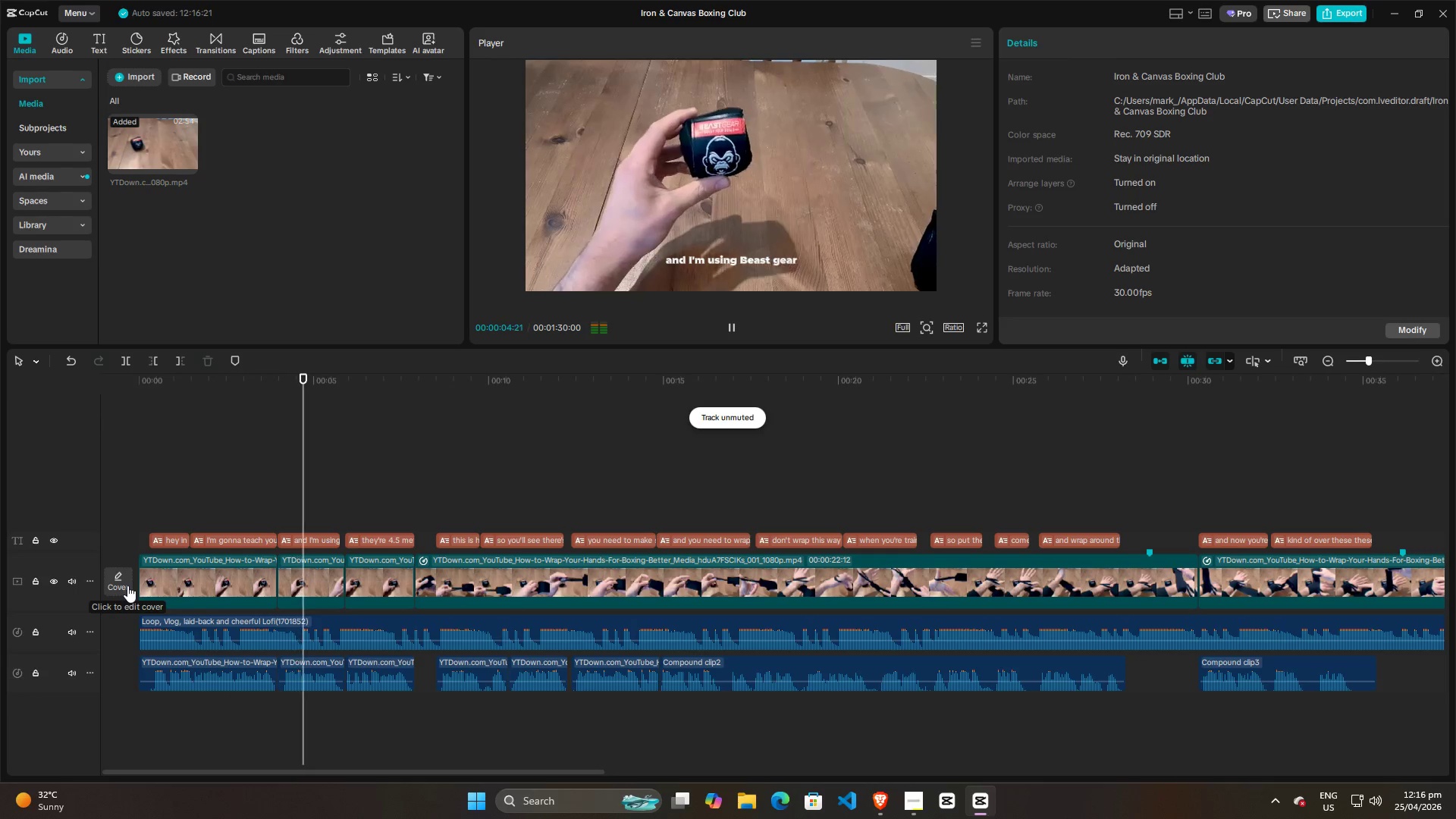 
key(Space)
 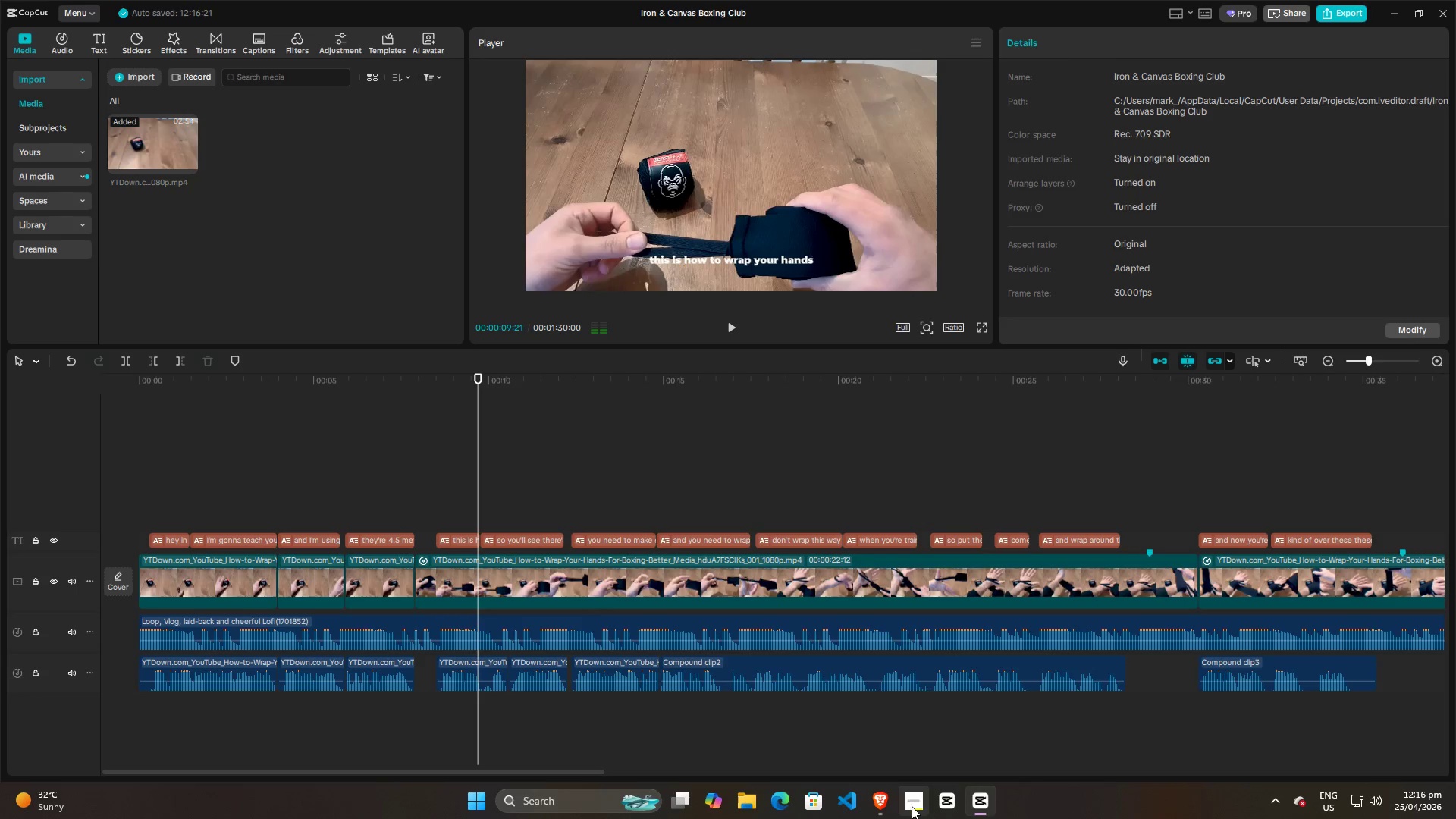 
left_click([913, 811])